 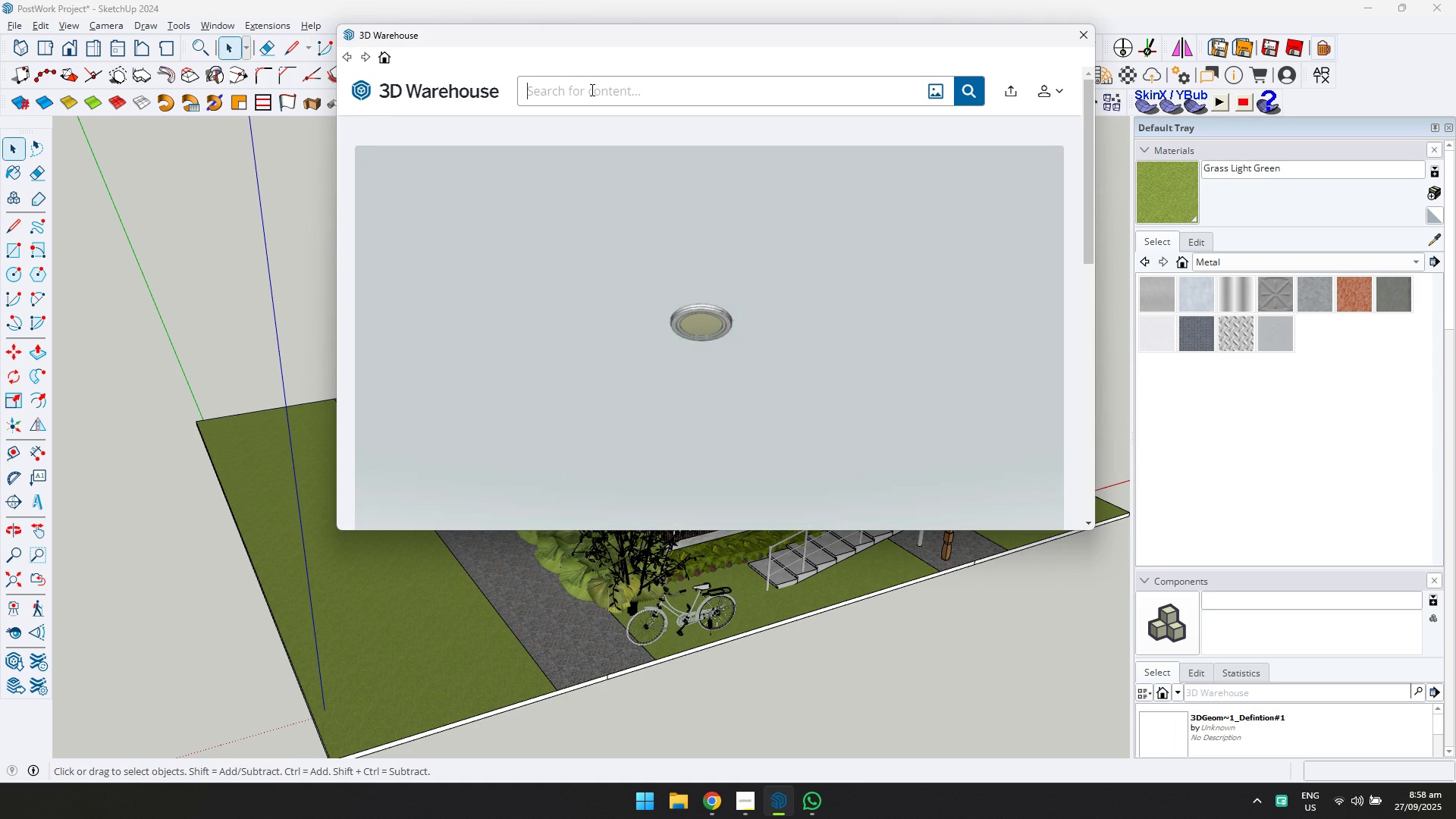 
type(TREE)
 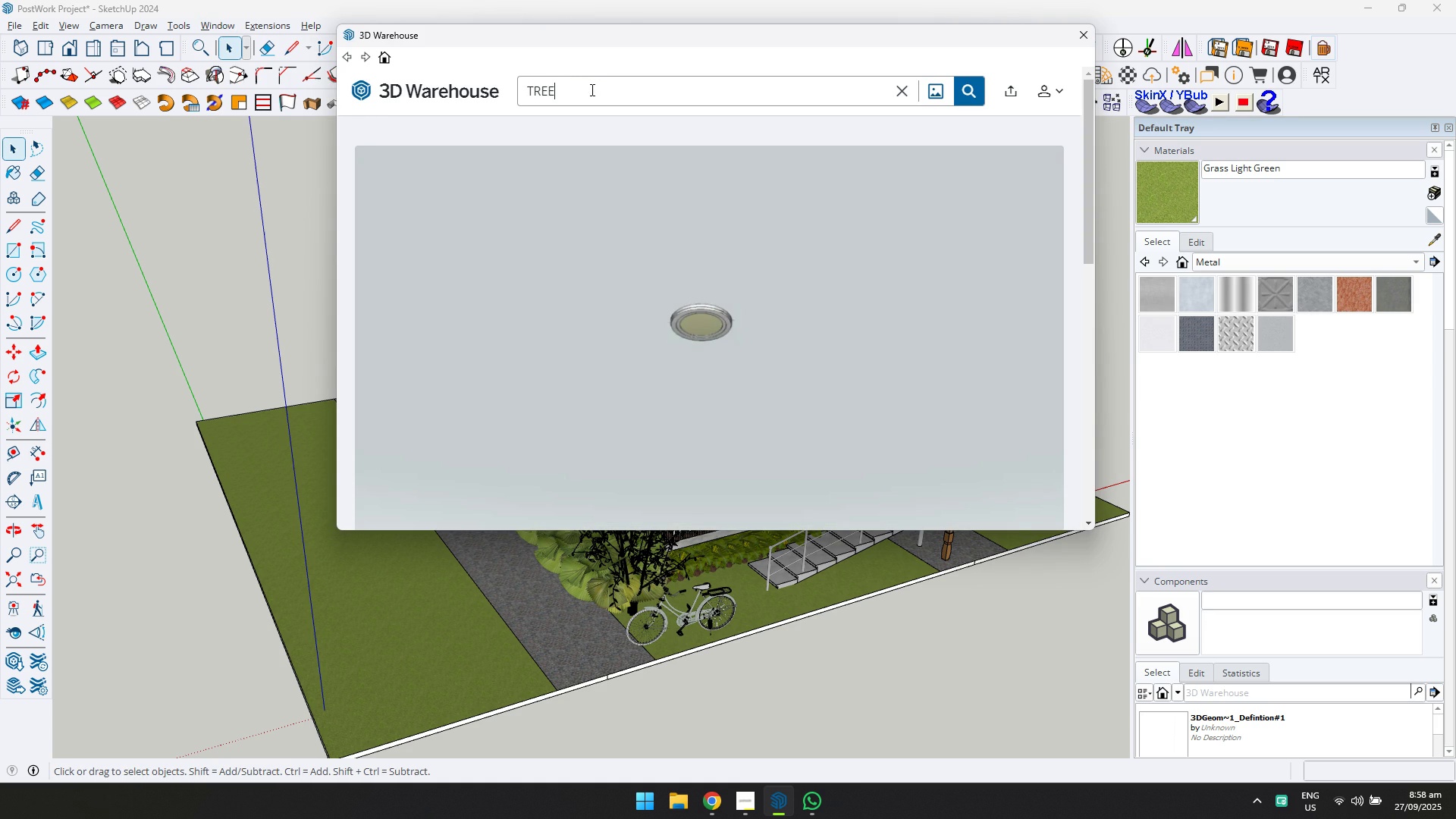 
key(Enter)
 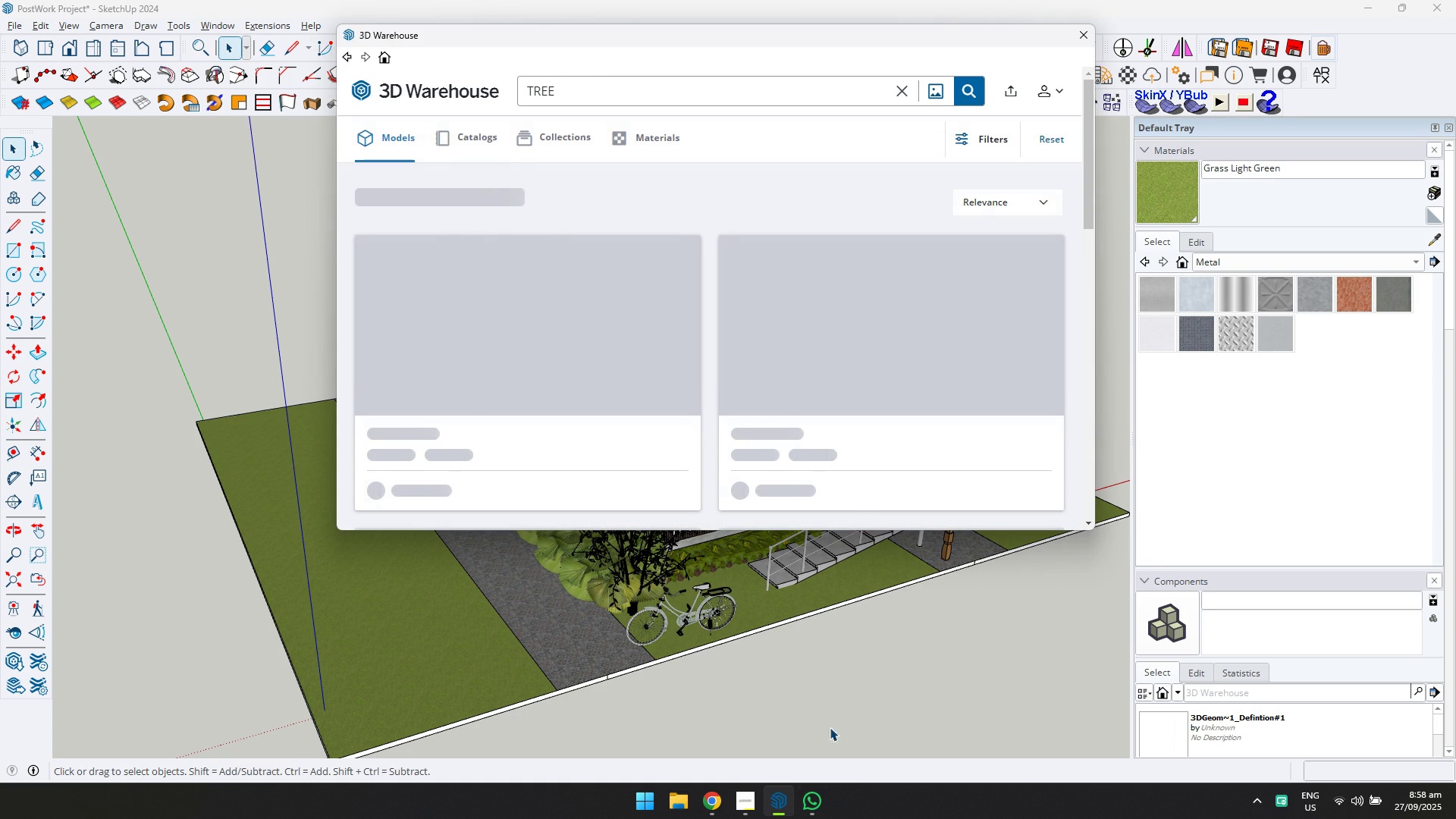 
left_click([817, 817])
 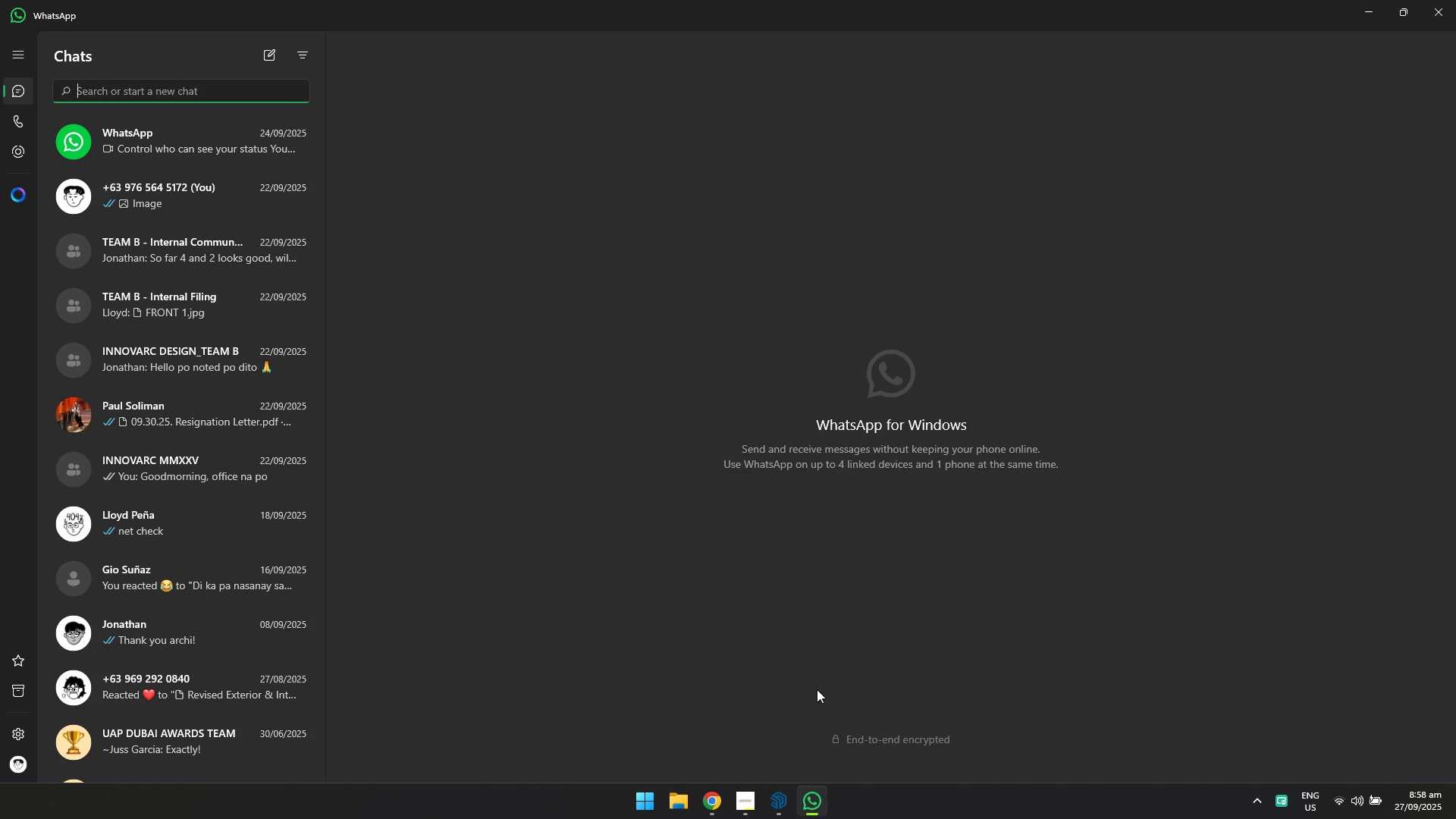 
key(Alt+AltLeft)
 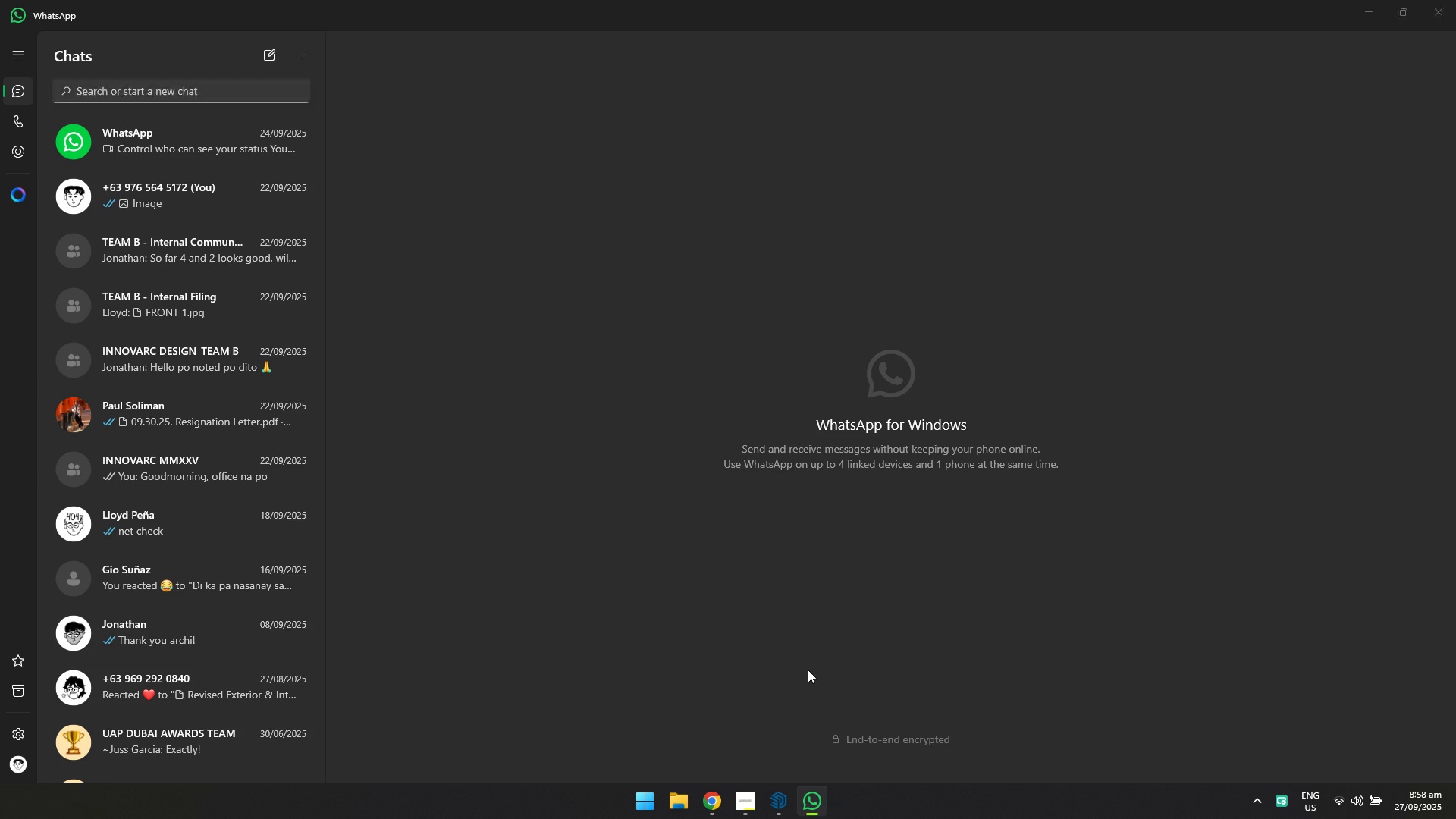 
key(Alt+Tab)
 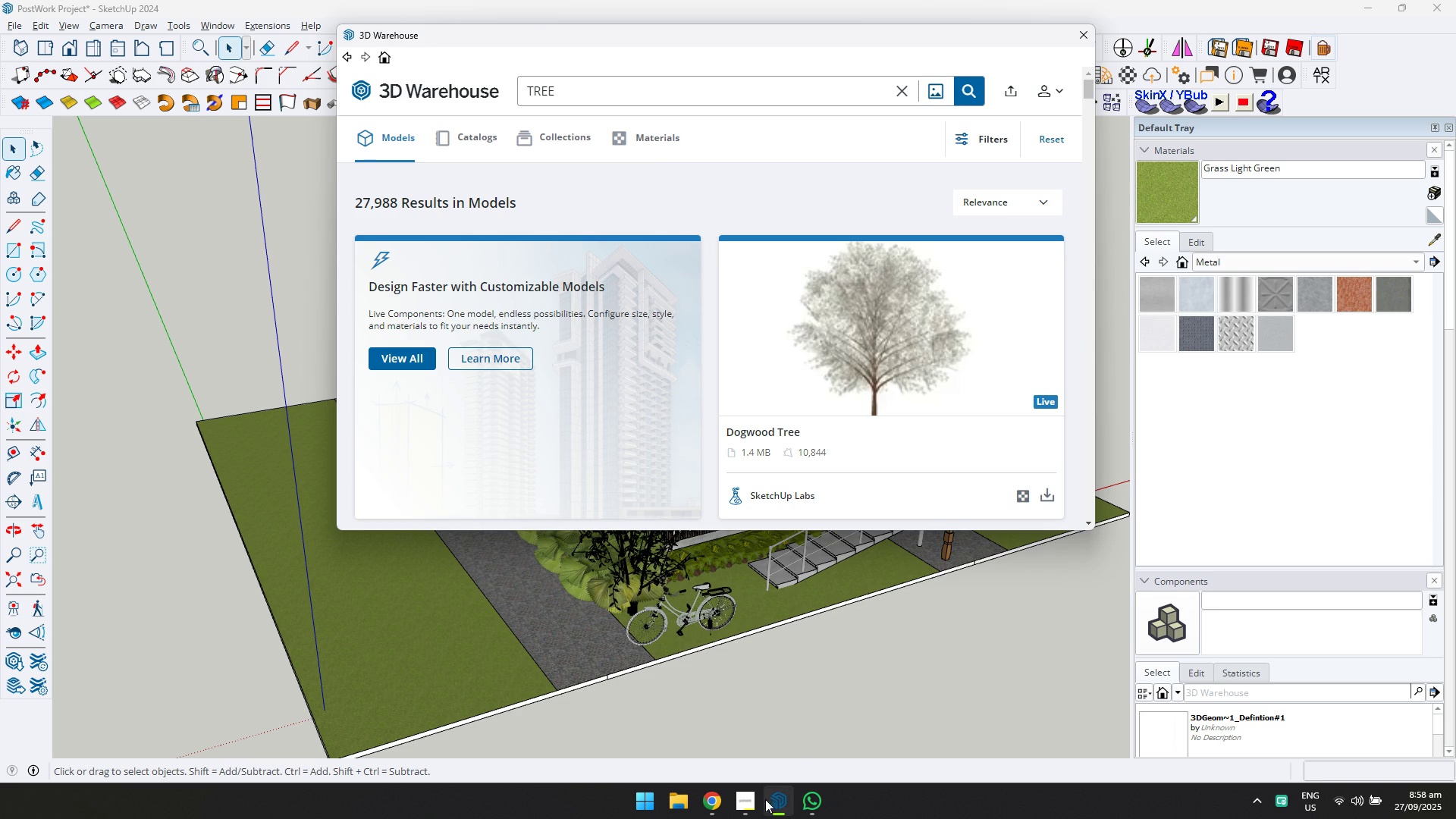 
left_click([755, 802])